 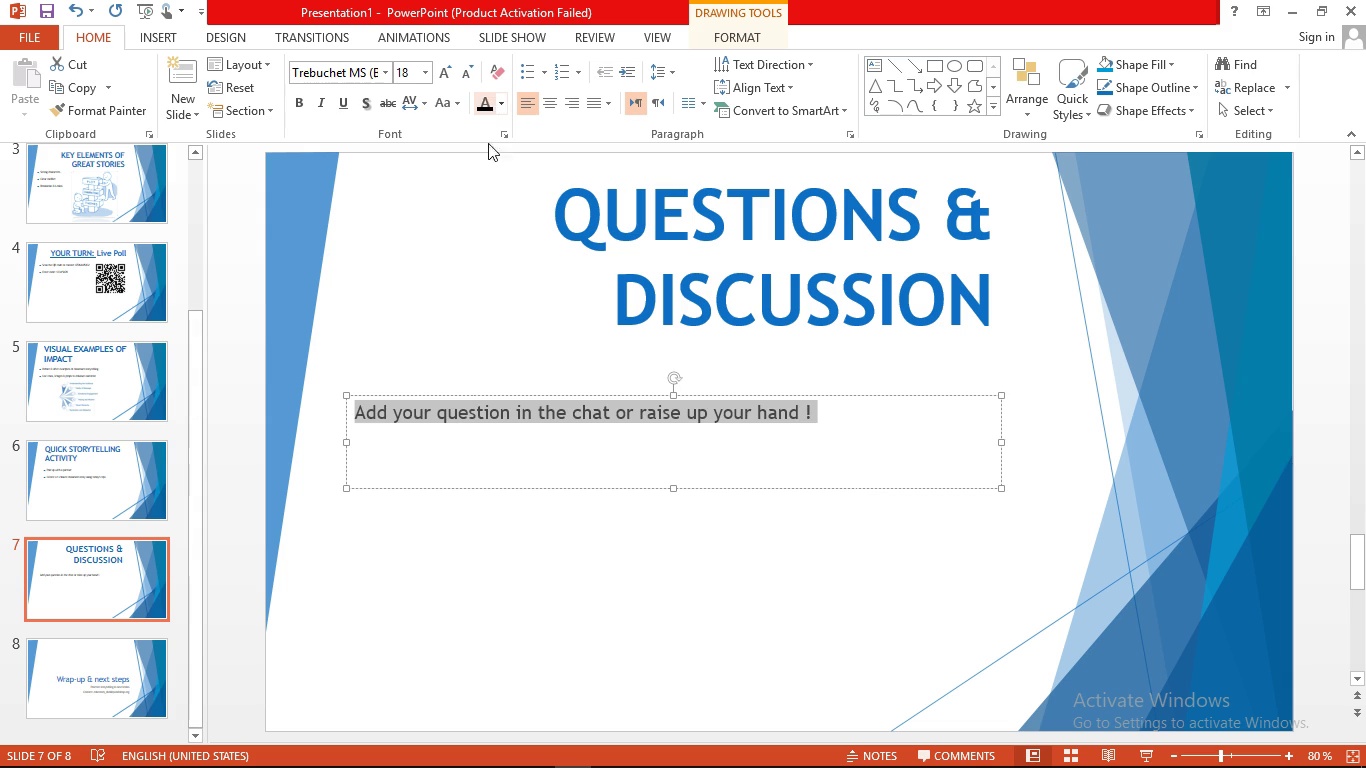 
left_click([691, 597])
 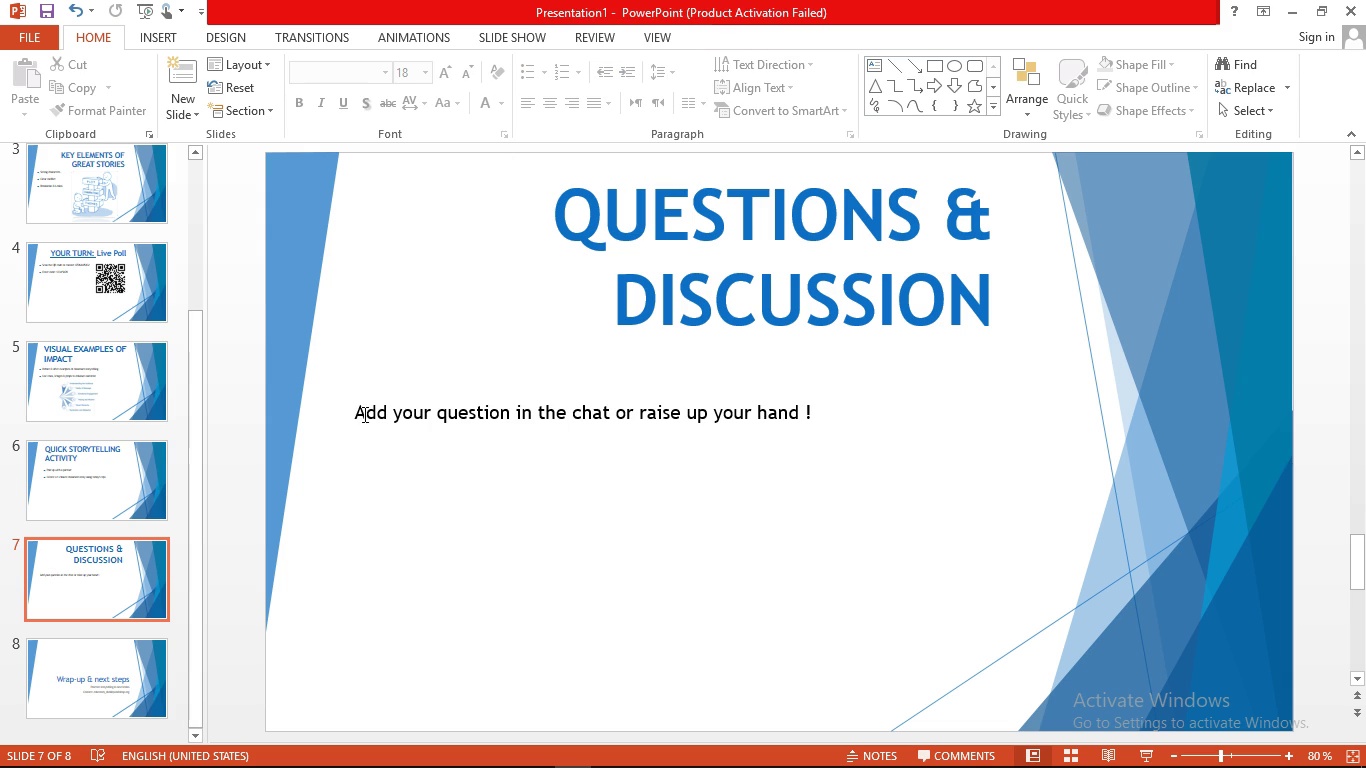 
left_click([352, 418])
 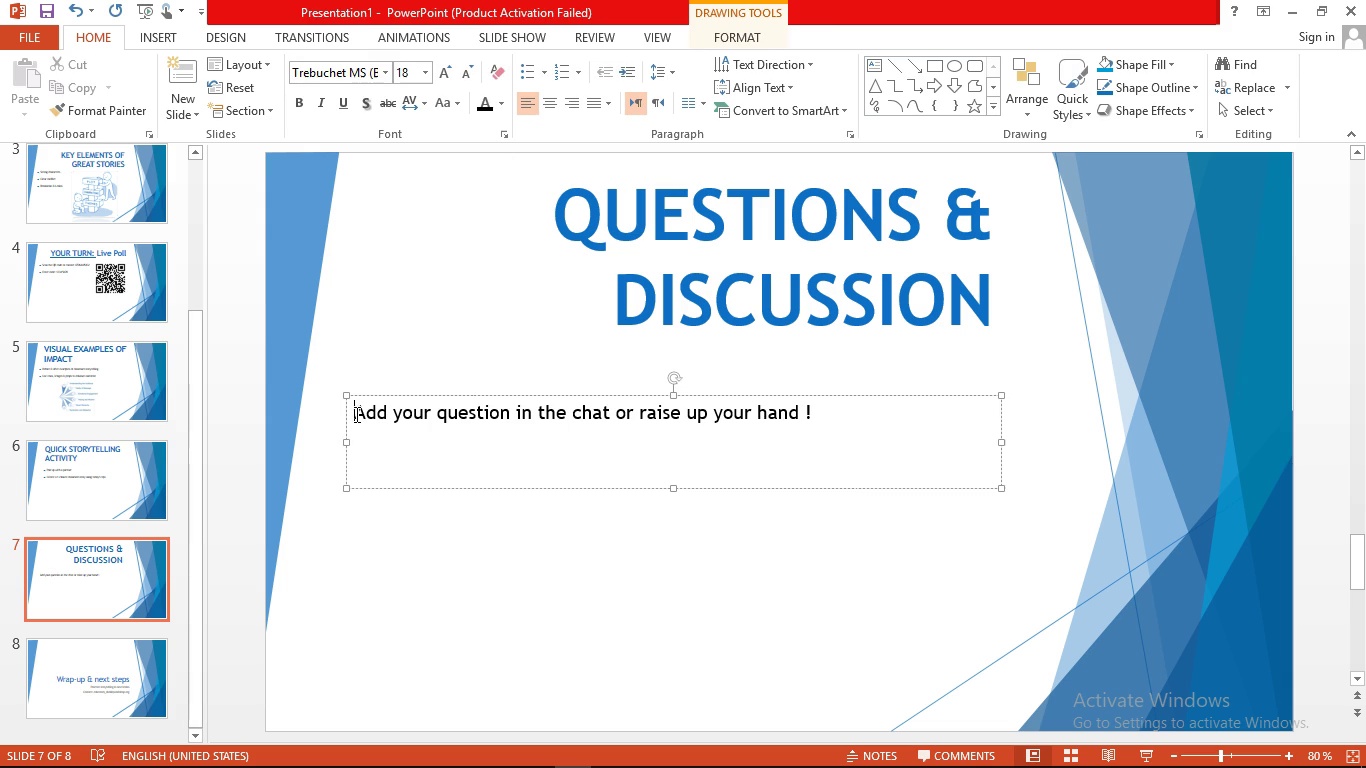 
left_click([355, 414])
 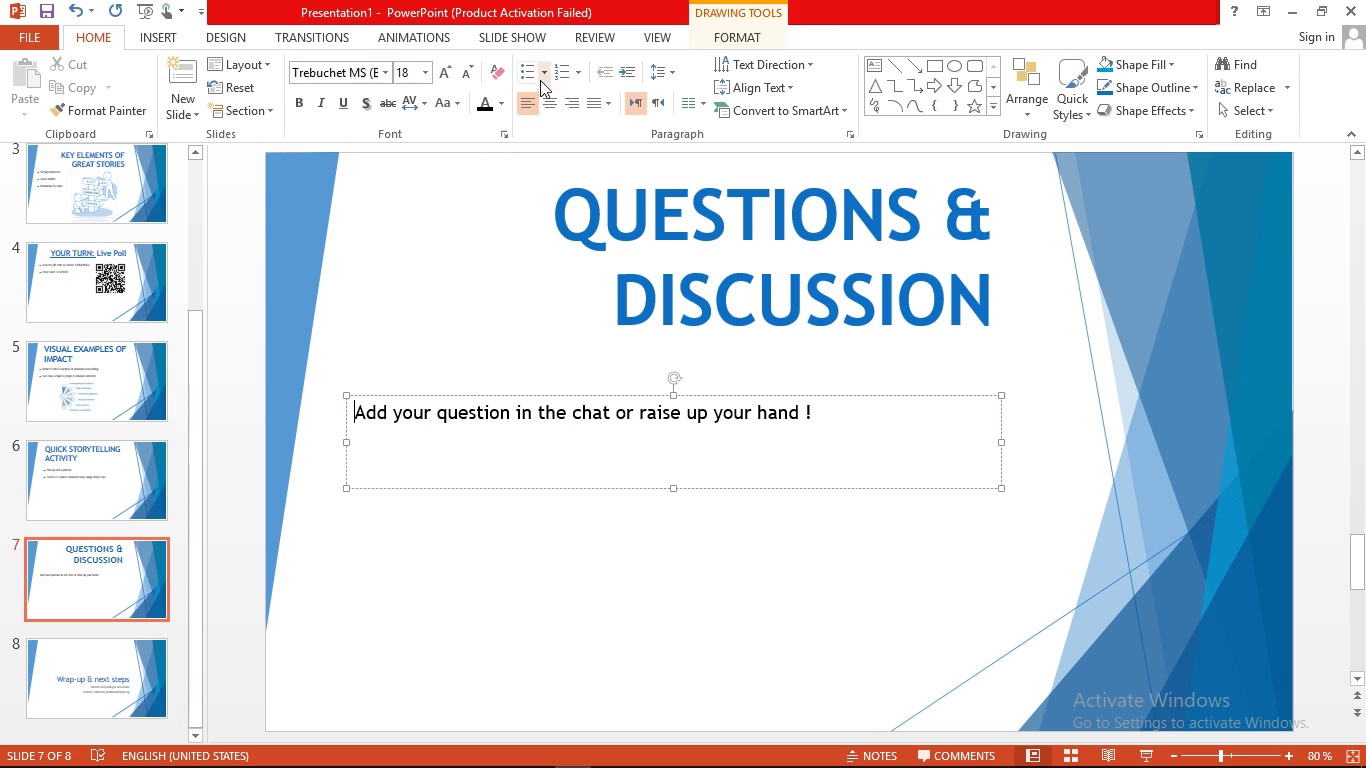 
left_click([543, 72])
 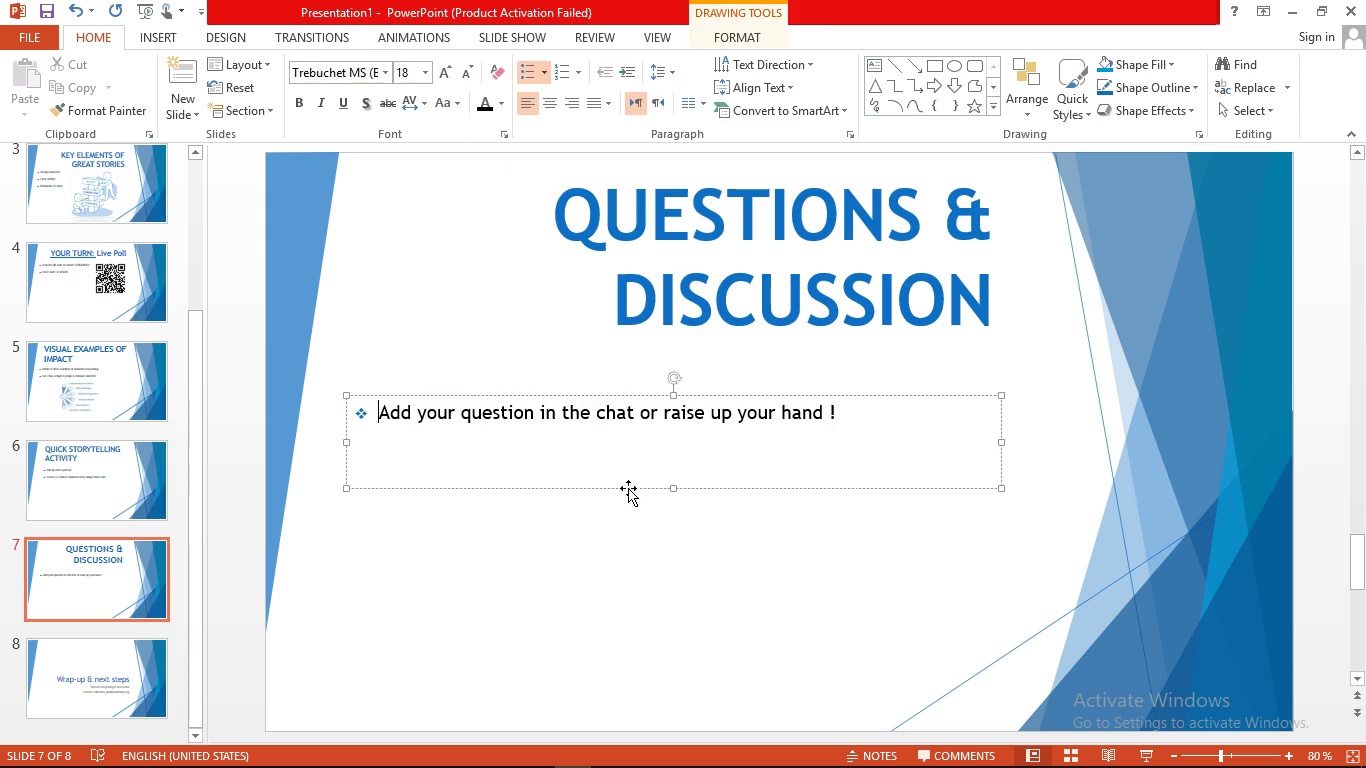 
left_click([580, 594])
 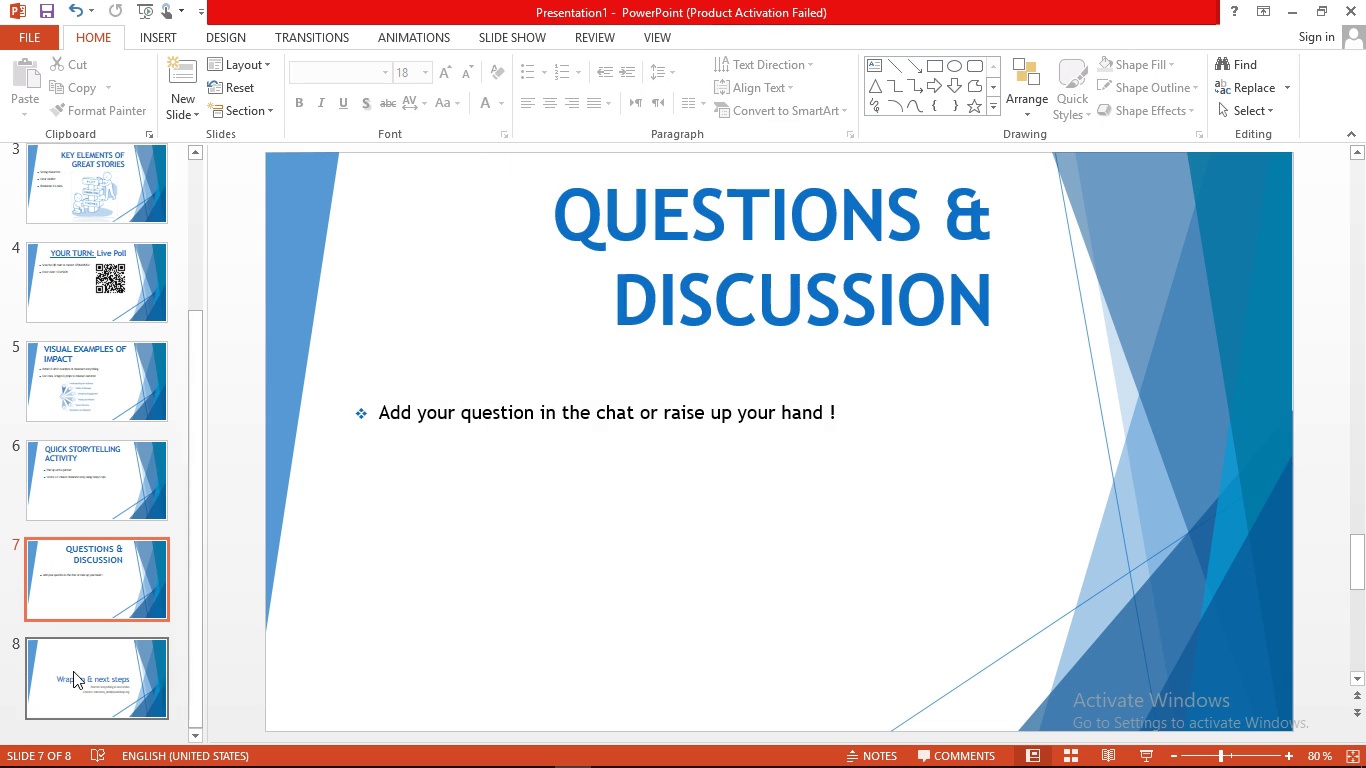 
left_click([73, 671])
 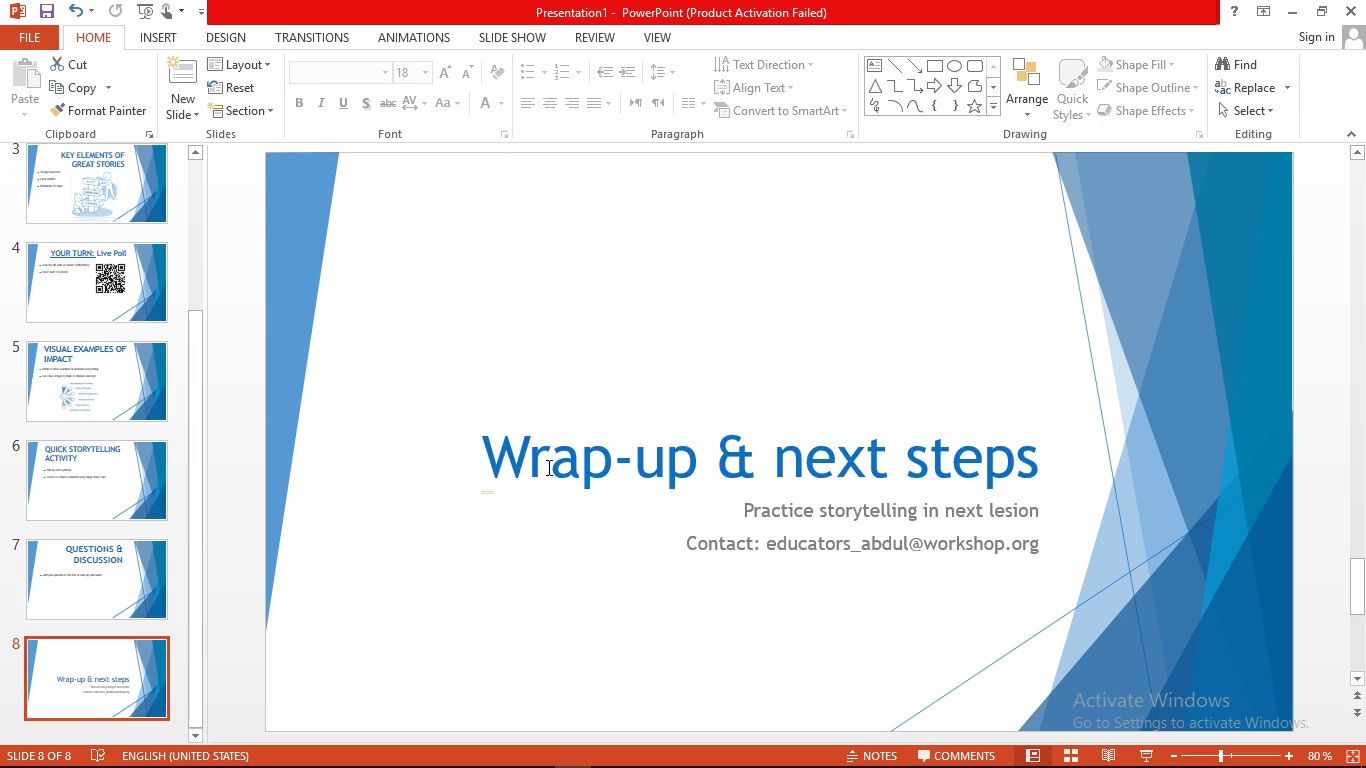 
left_click([547, 467])